 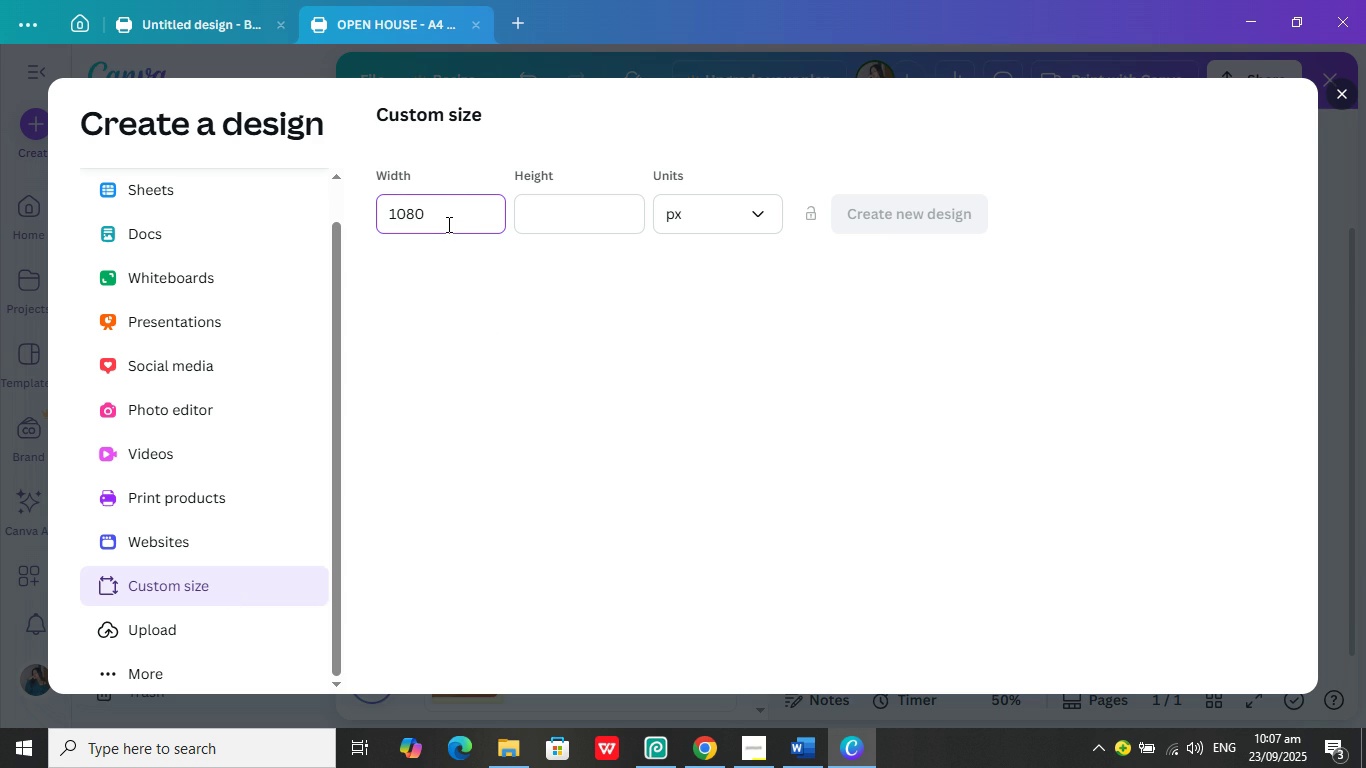 
left_click([554, 208])
 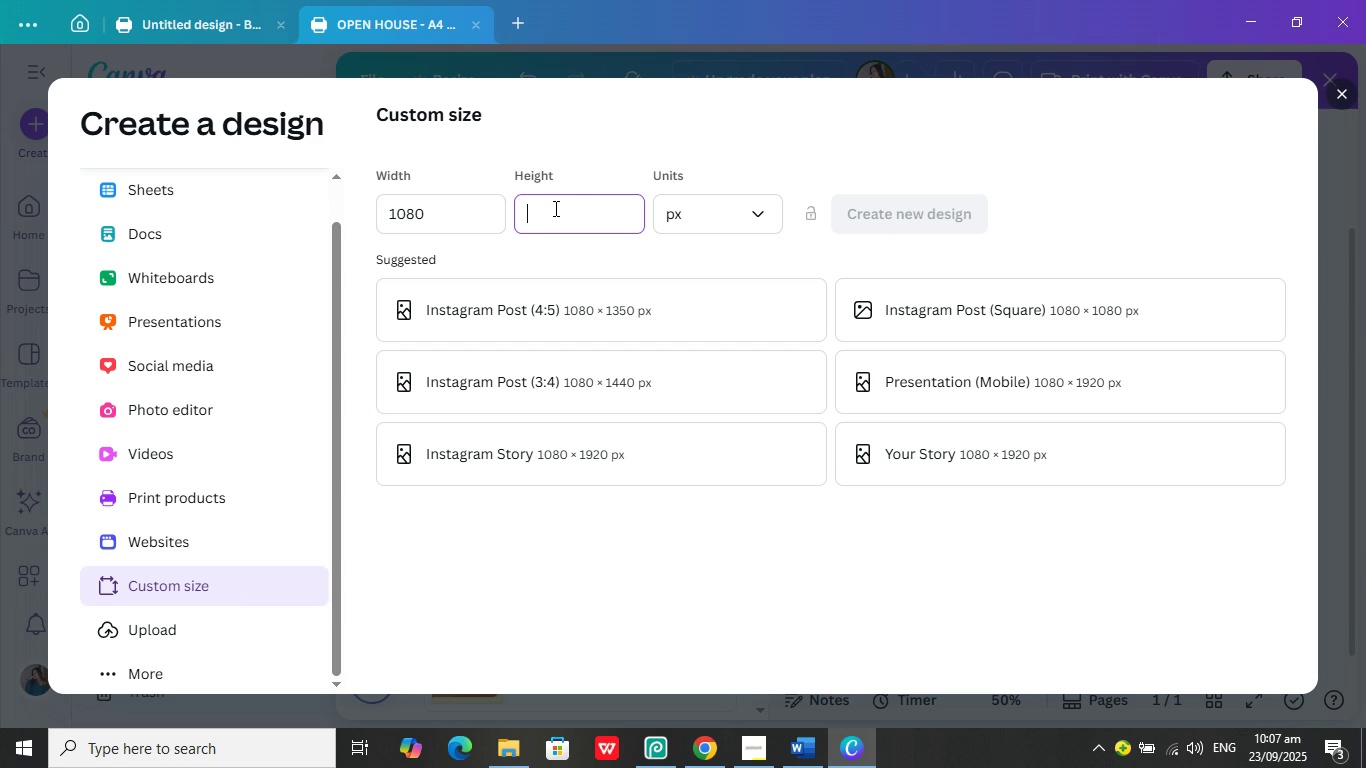 
type(1080)
 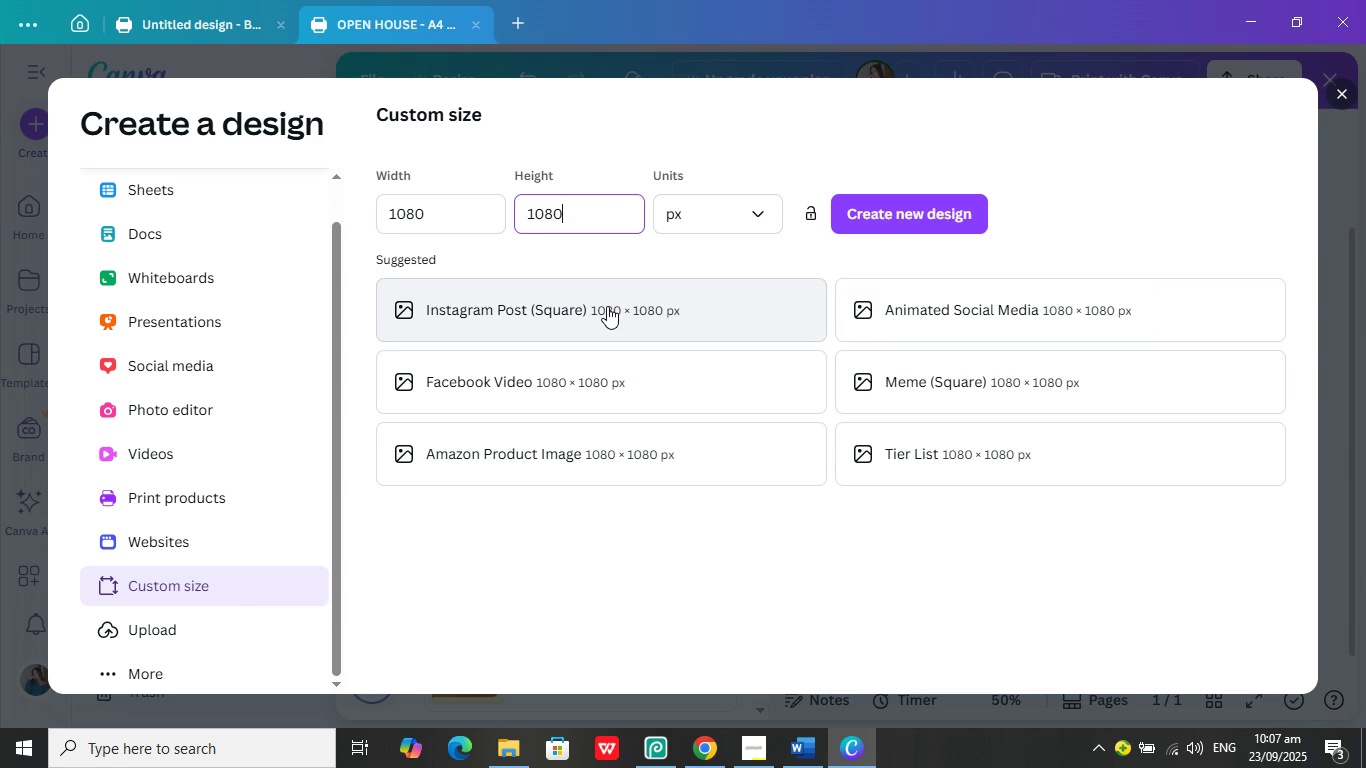 
wait(5.88)
 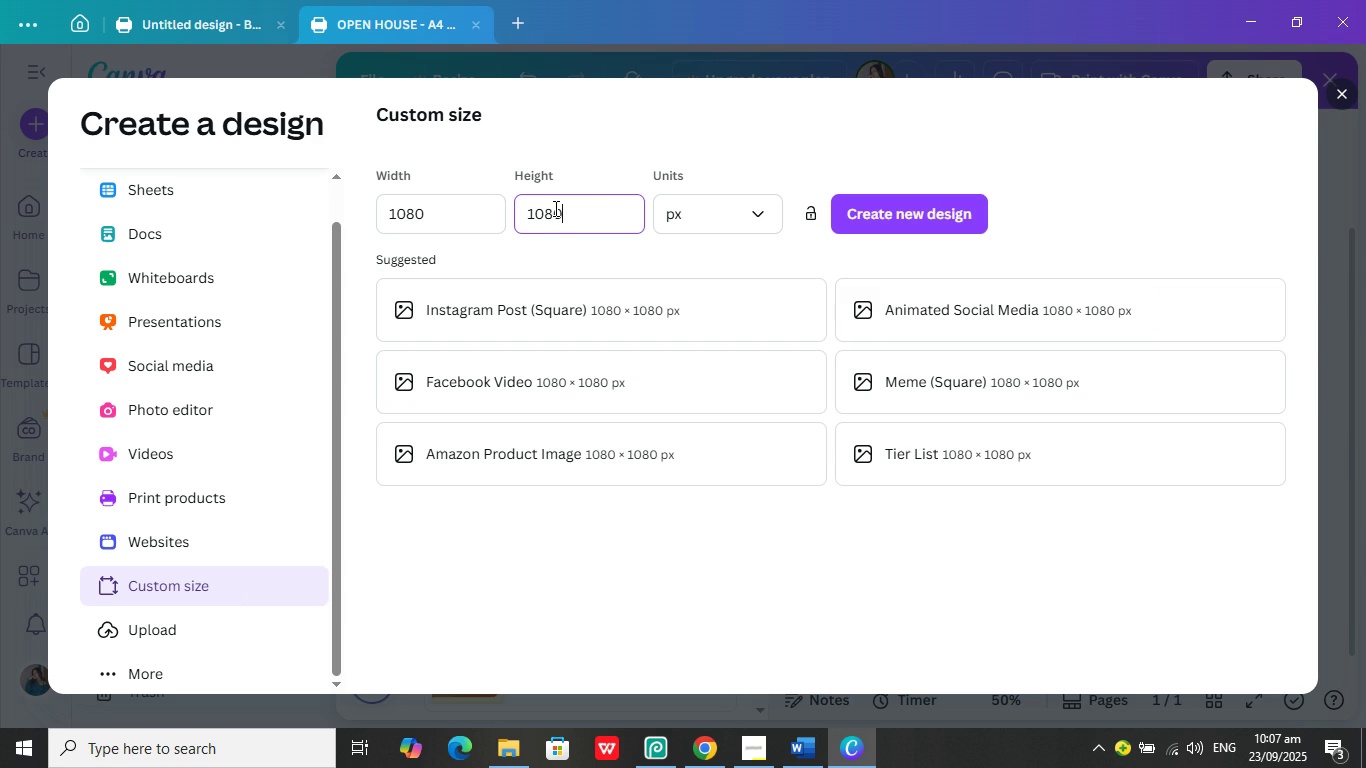 
left_click([607, 306])